 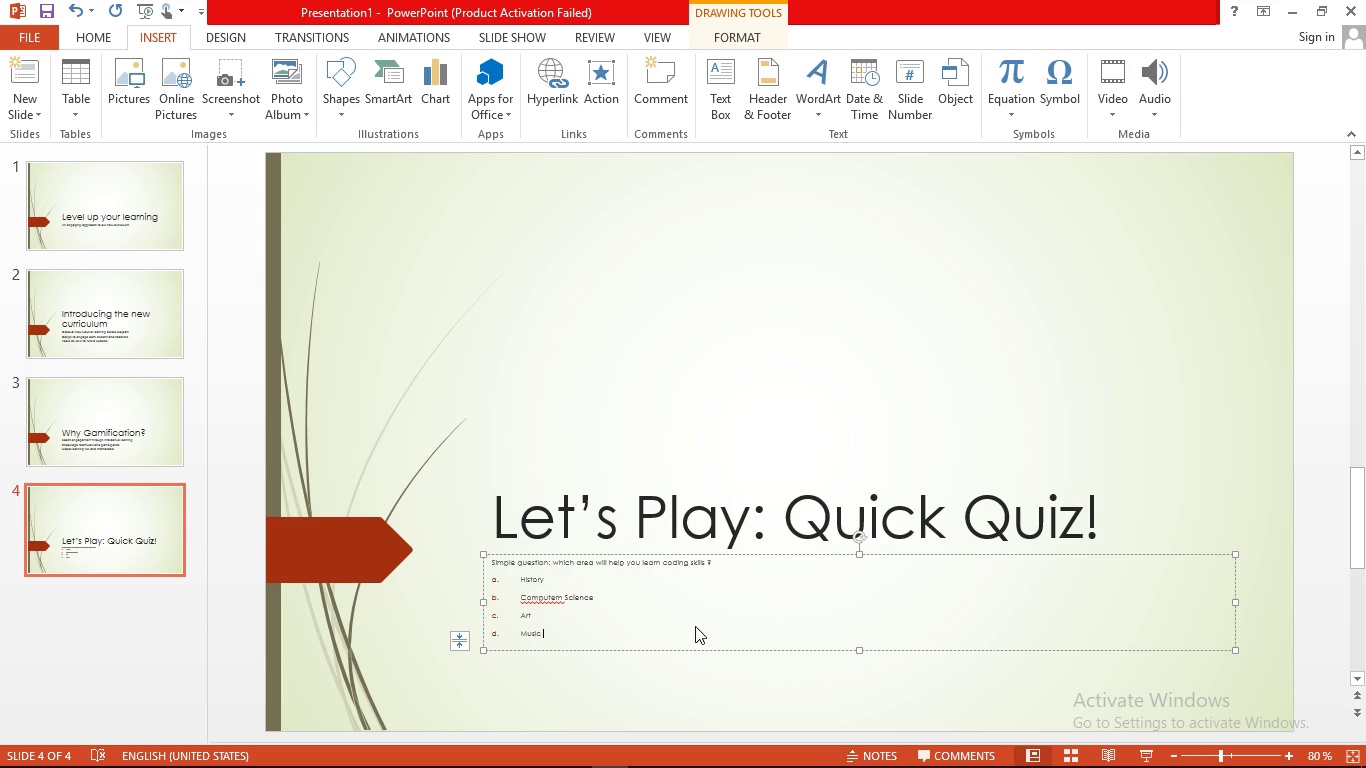 
key(Enter)
 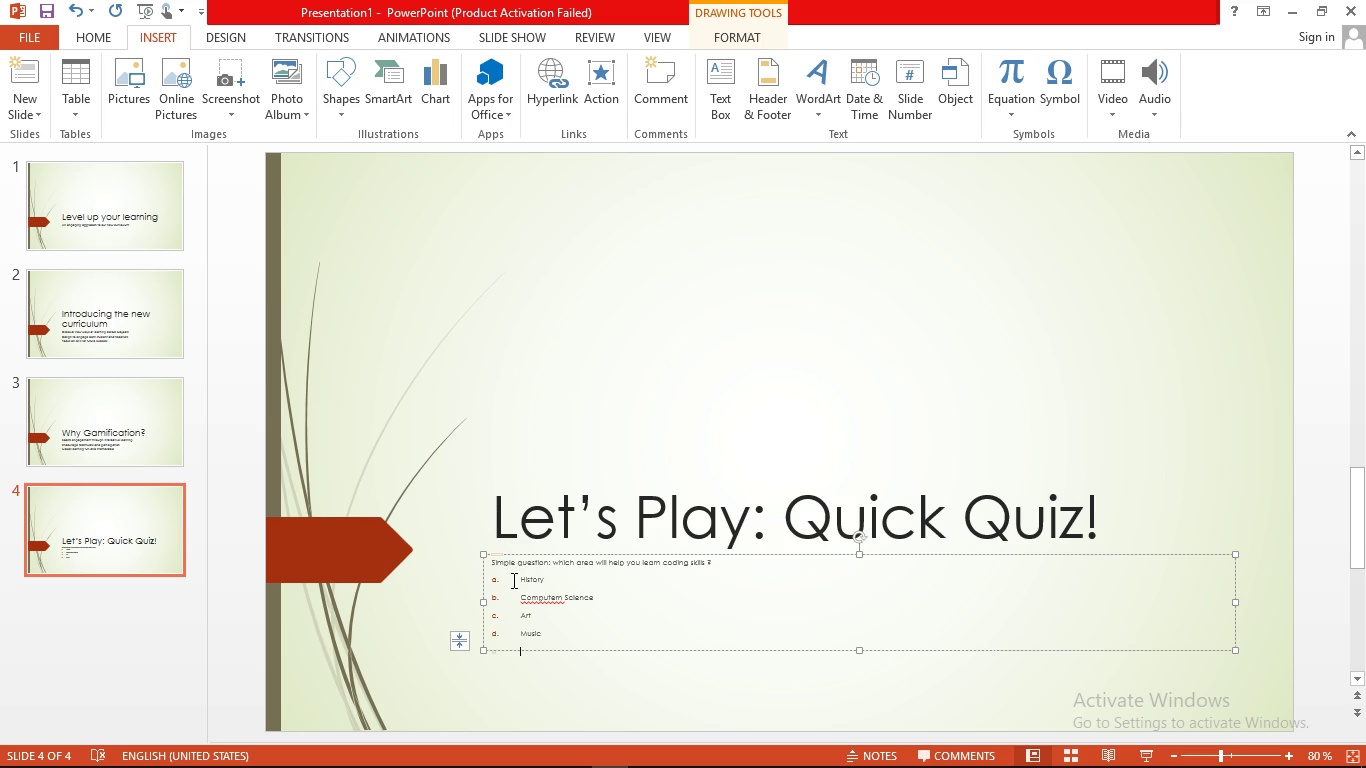 
right_click([534, 594])
 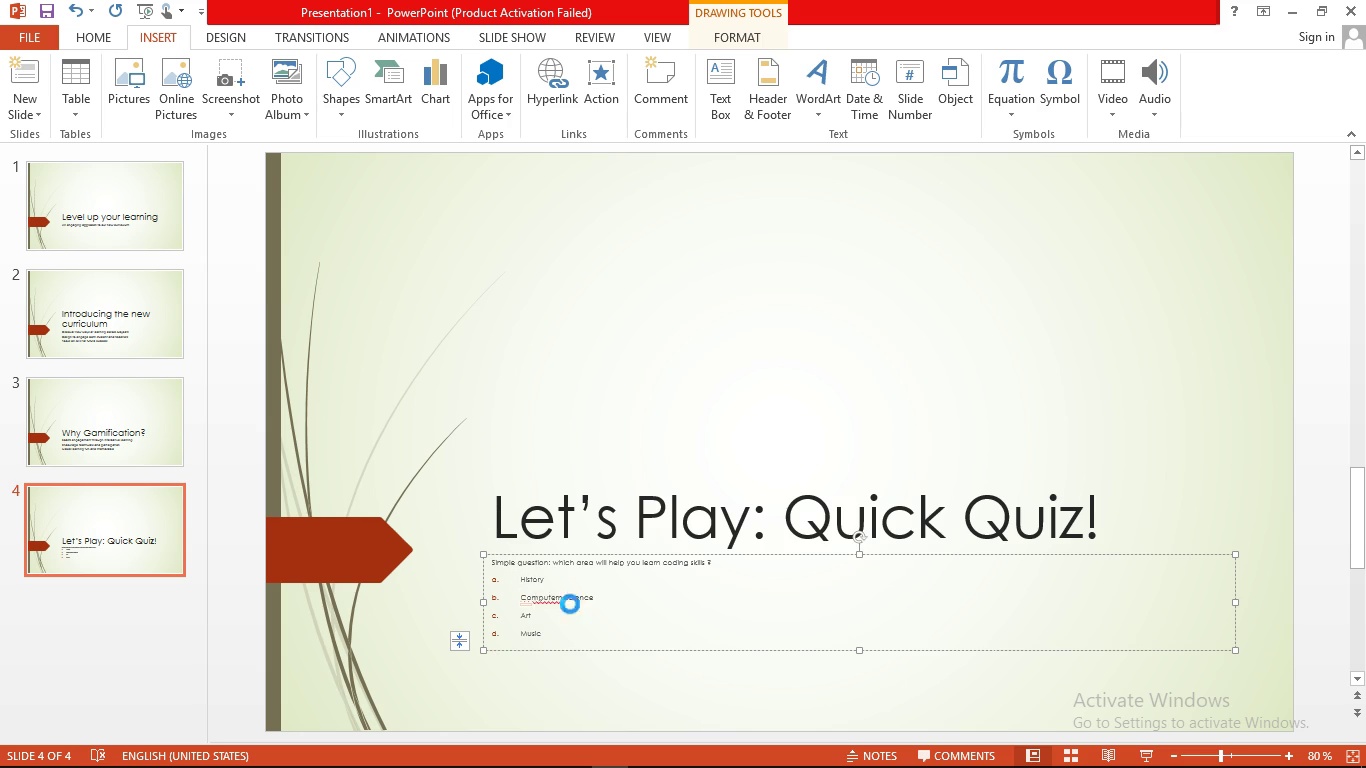 
left_click([570, 604])
 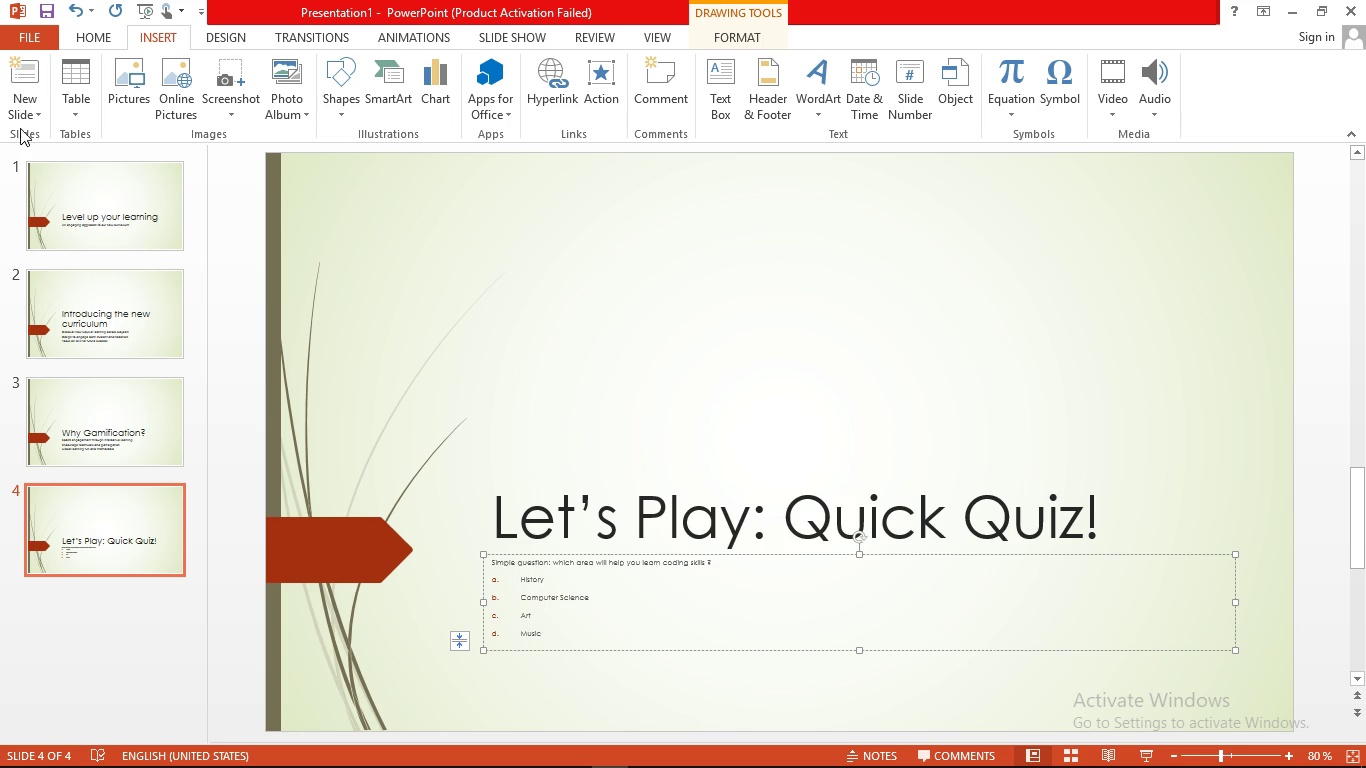 
left_click([20, 103])
 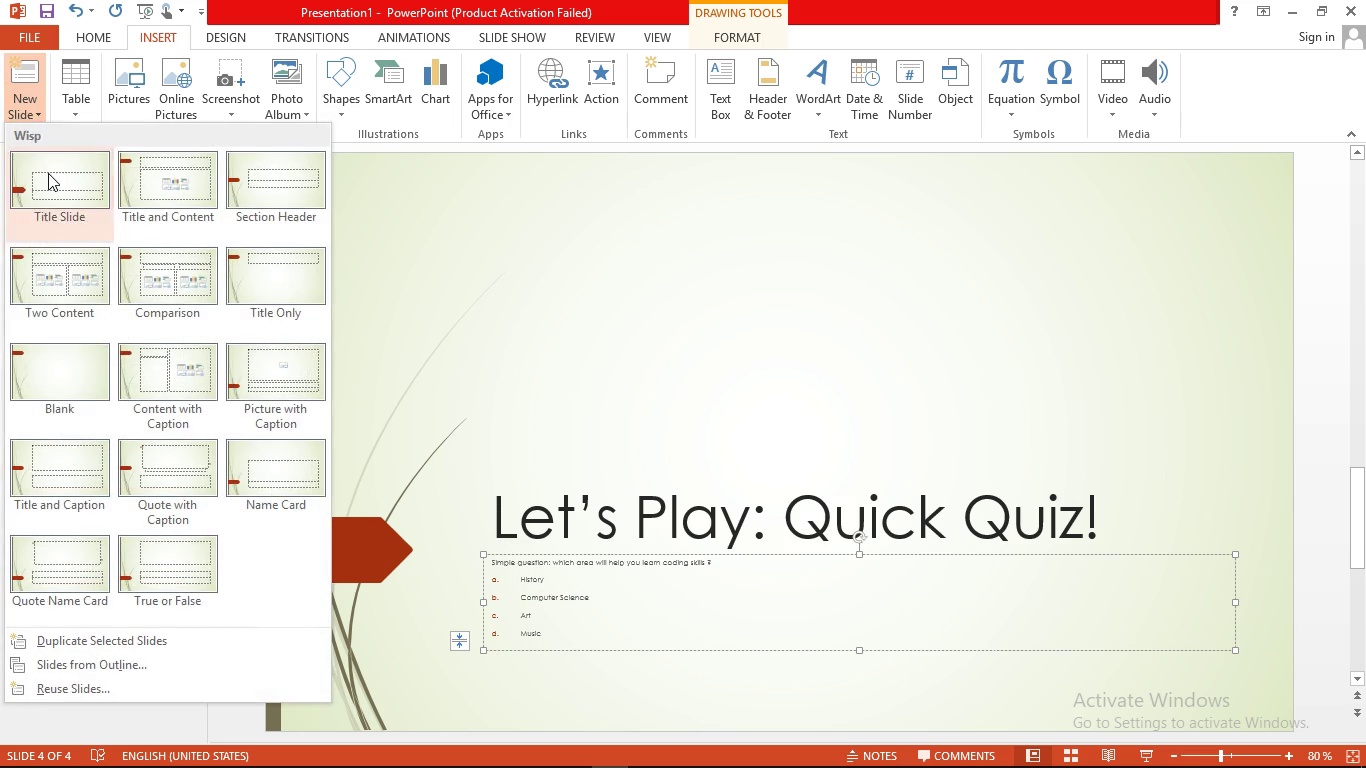 
left_click([48, 173])